 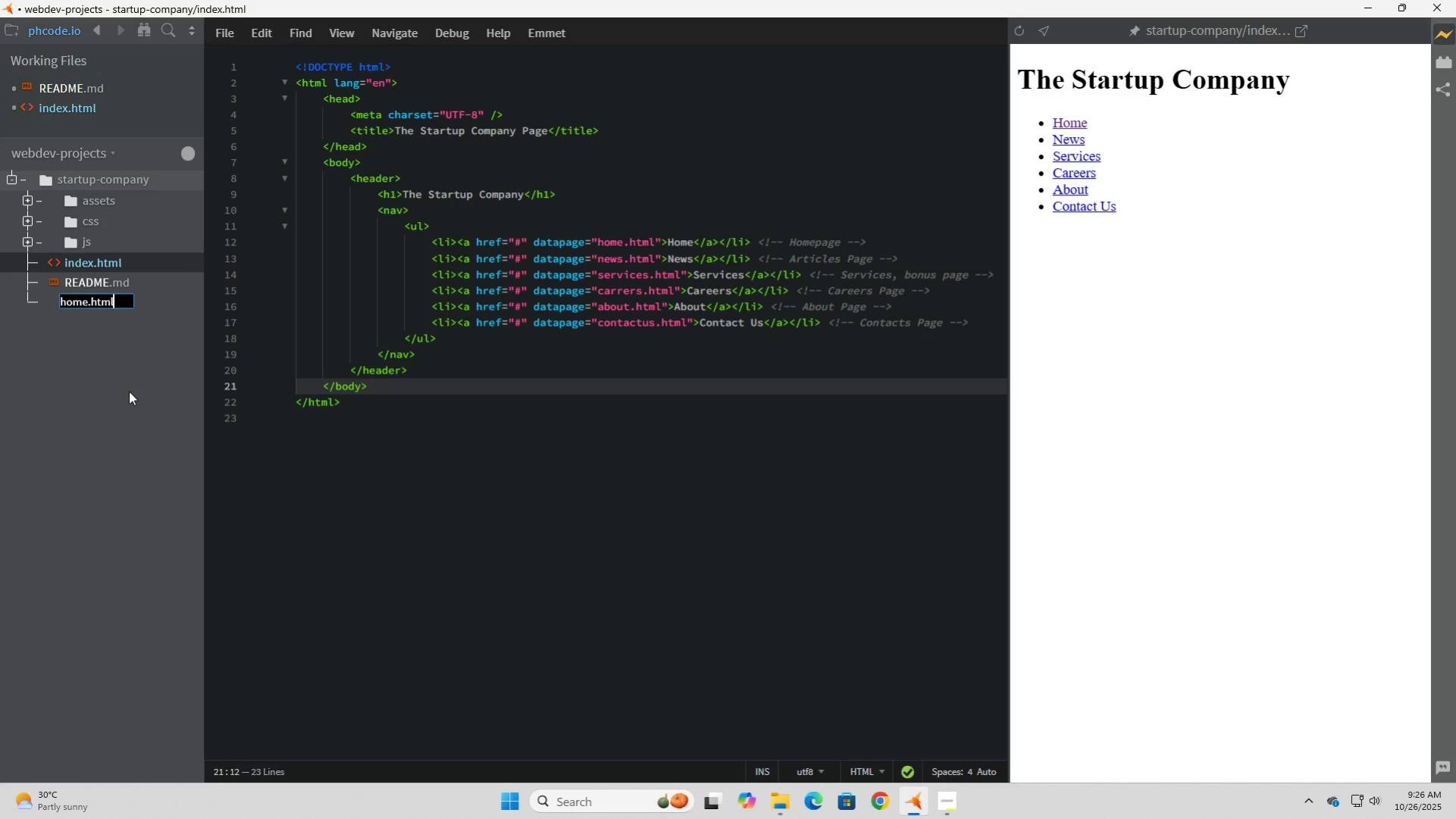 
key(Enter)
 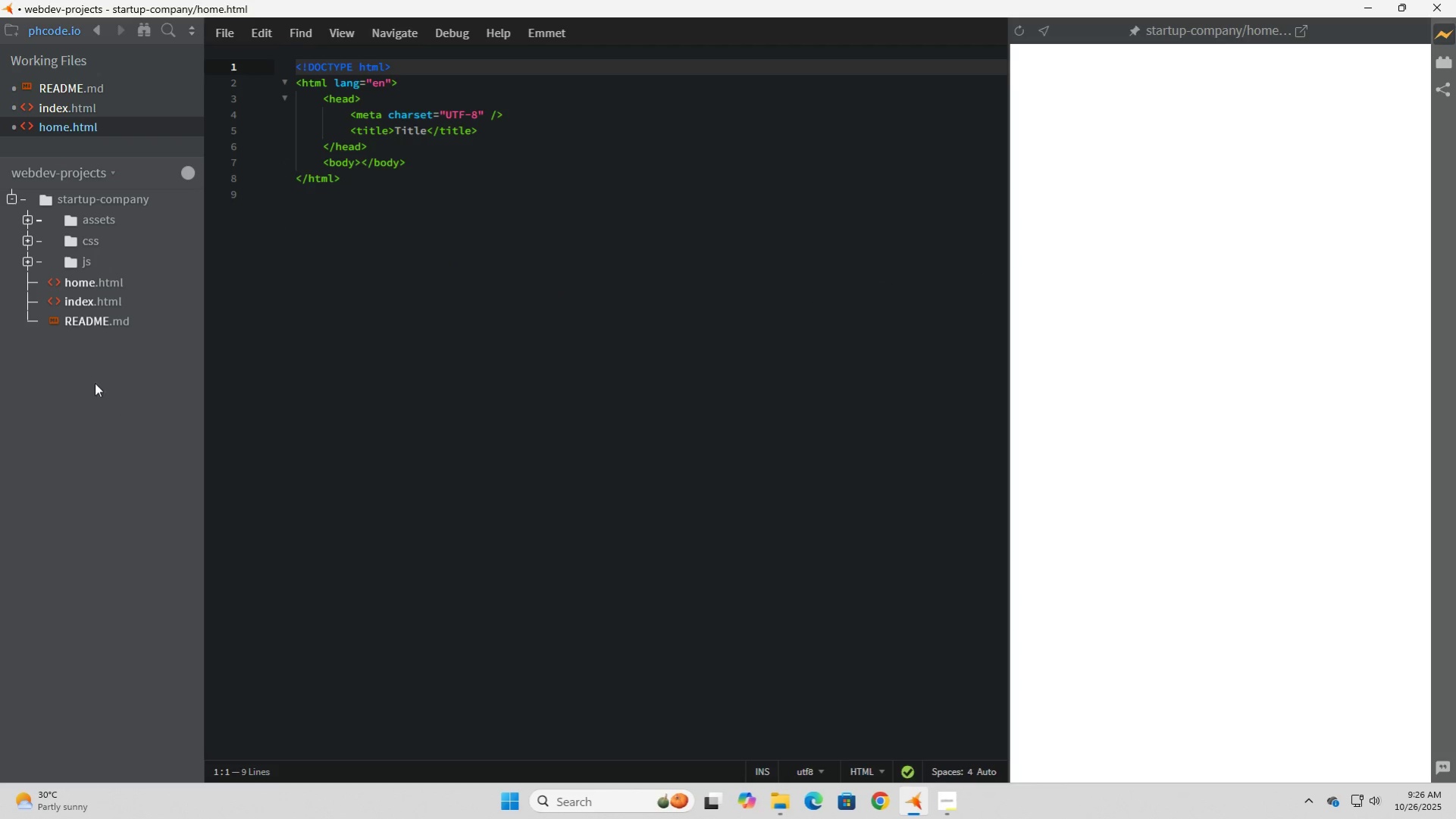 
left_click([89, 221])
 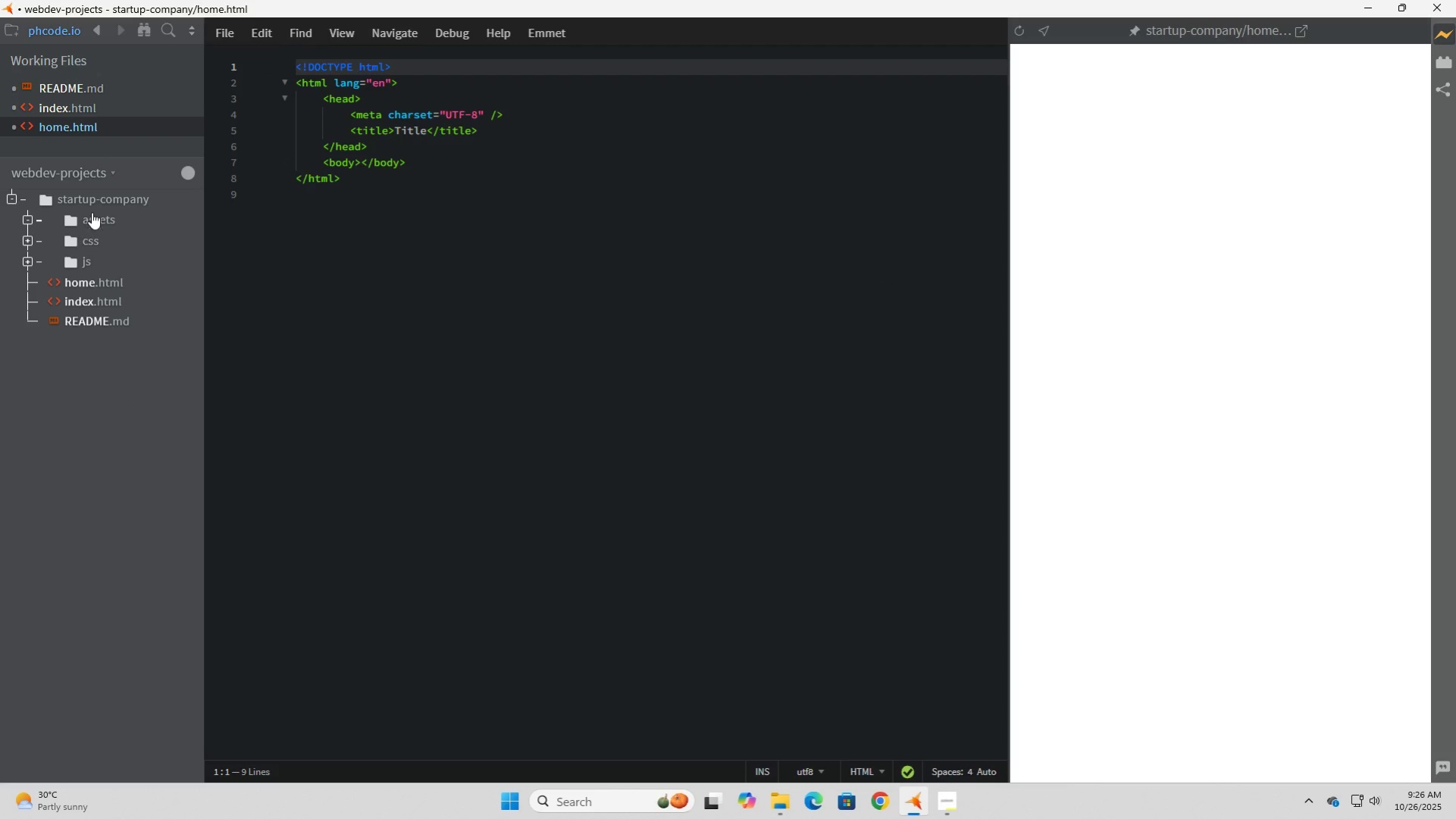 
left_click([99, 197])
 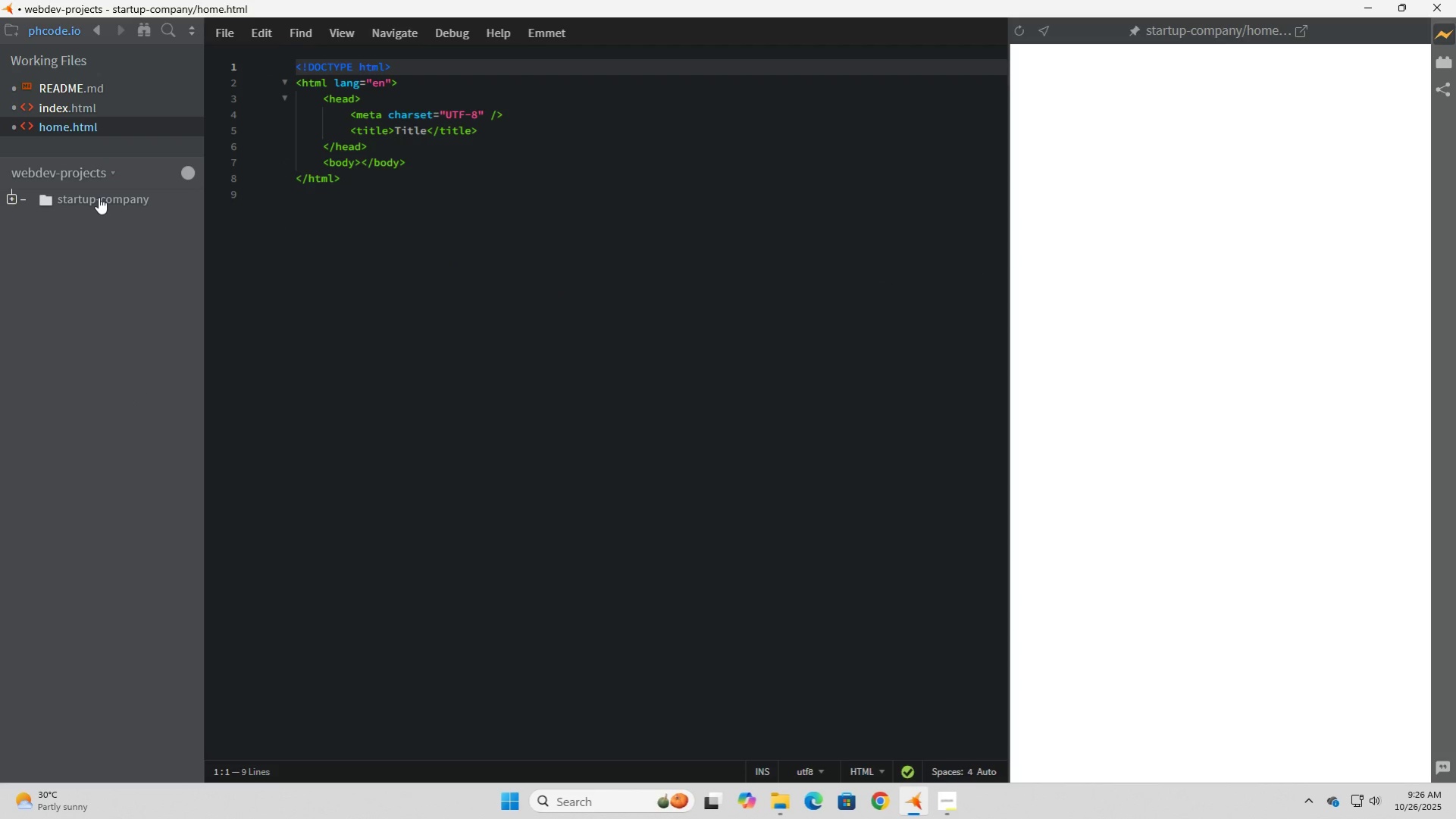 
right_click([99, 197])
 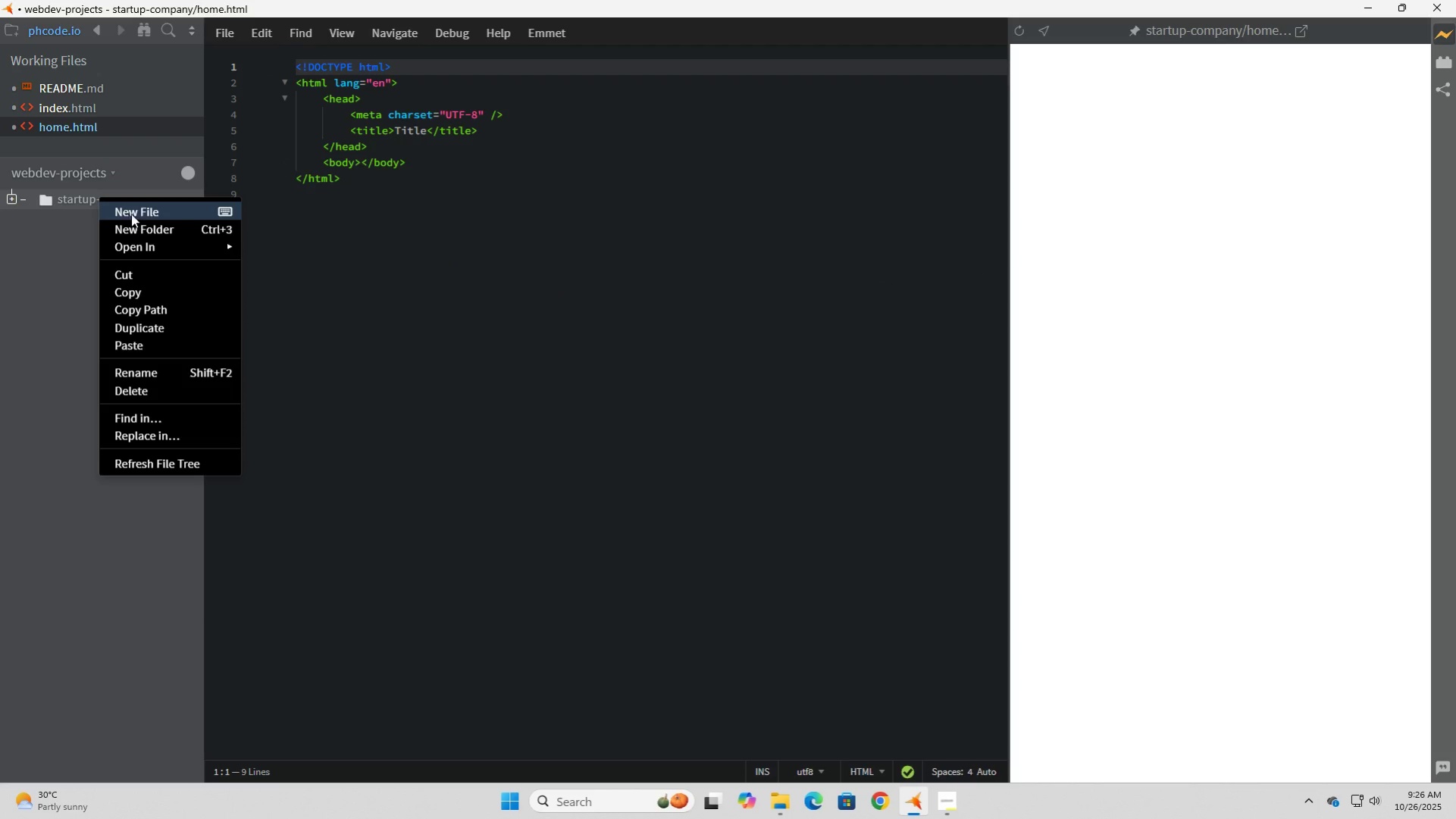 
left_click([133, 212])
 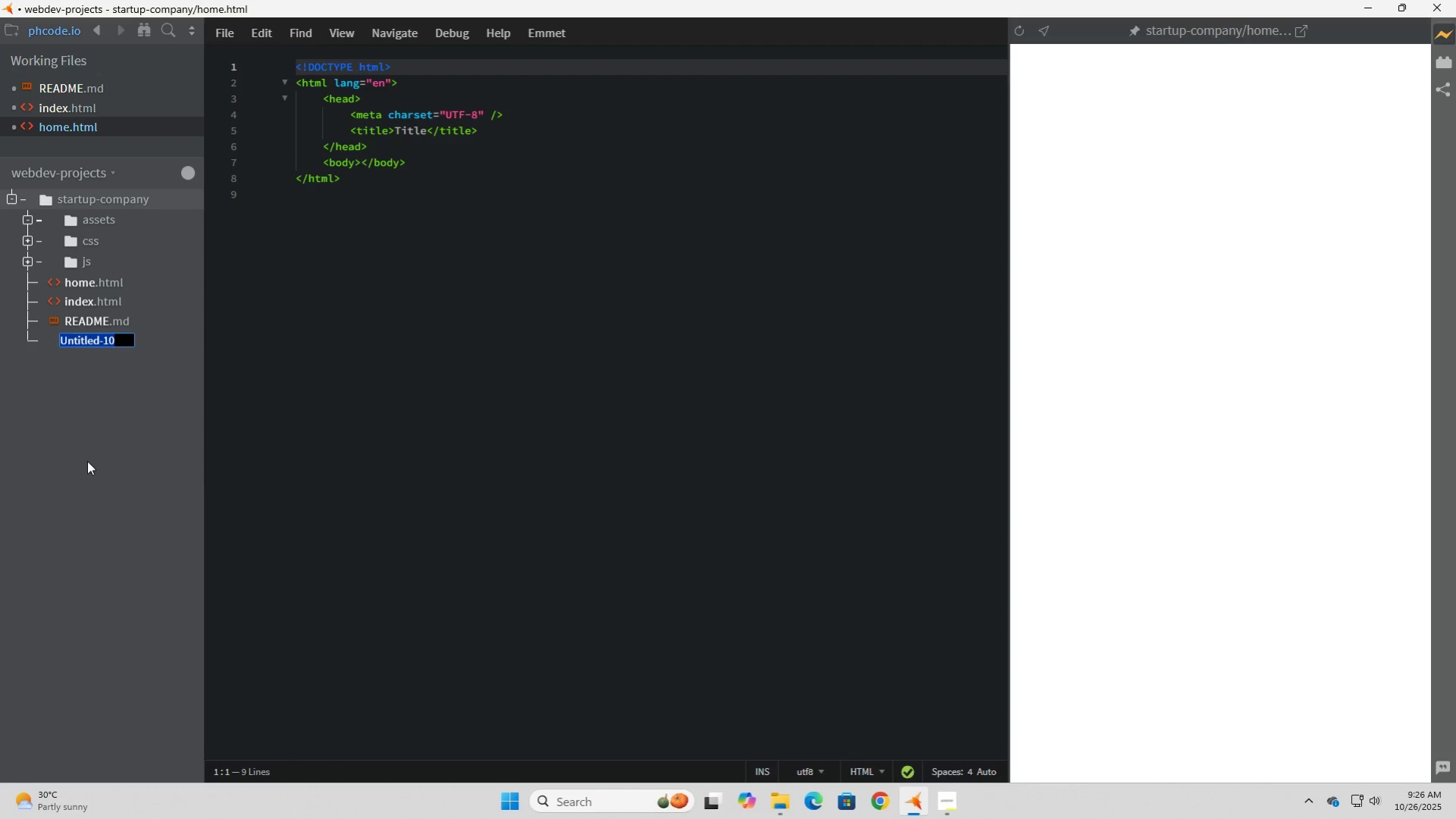 
type(cae)
key(Backspace)
type(rer)
key(Backspace)
type(ers.html)
 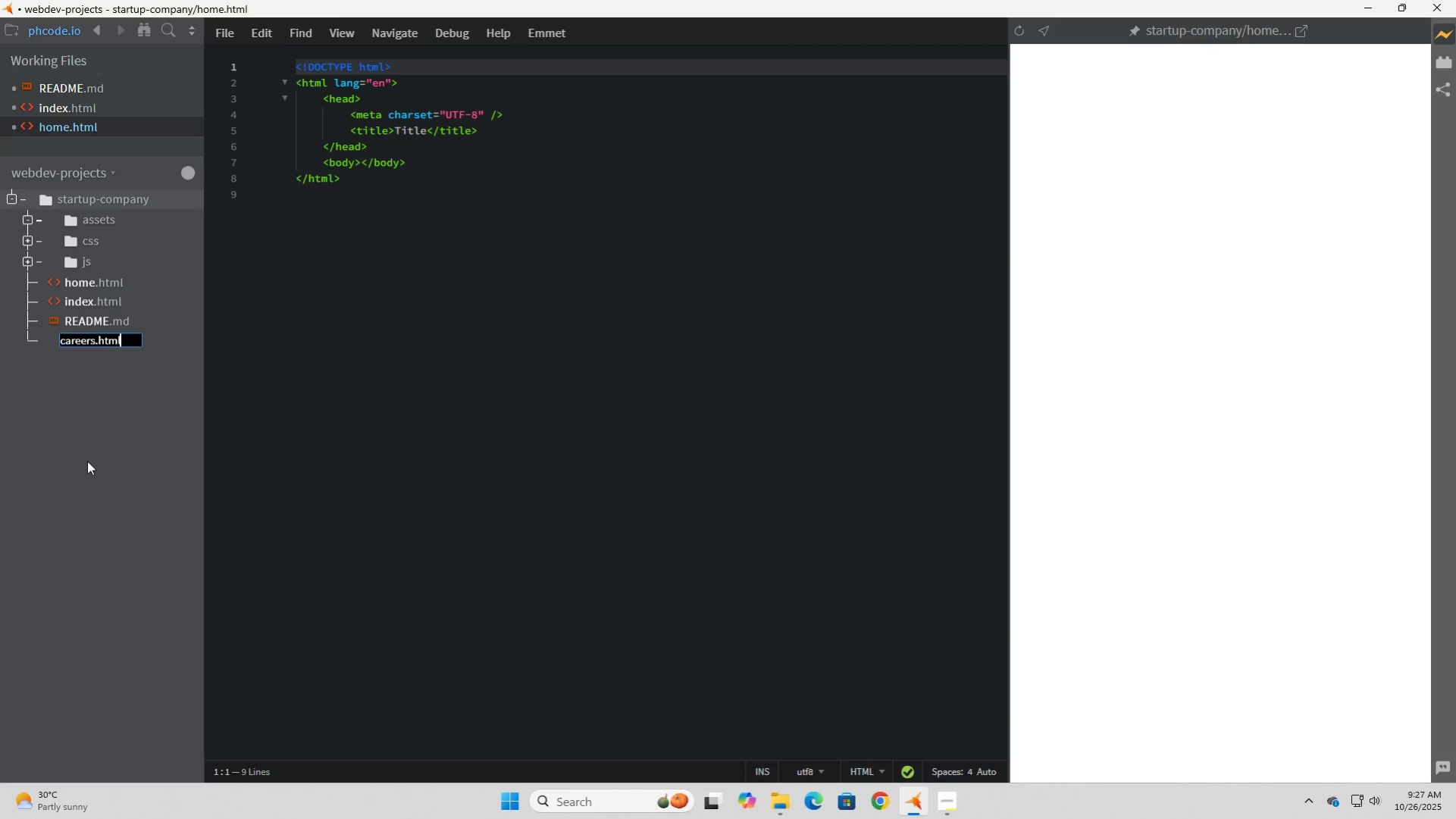 
key(Enter)
 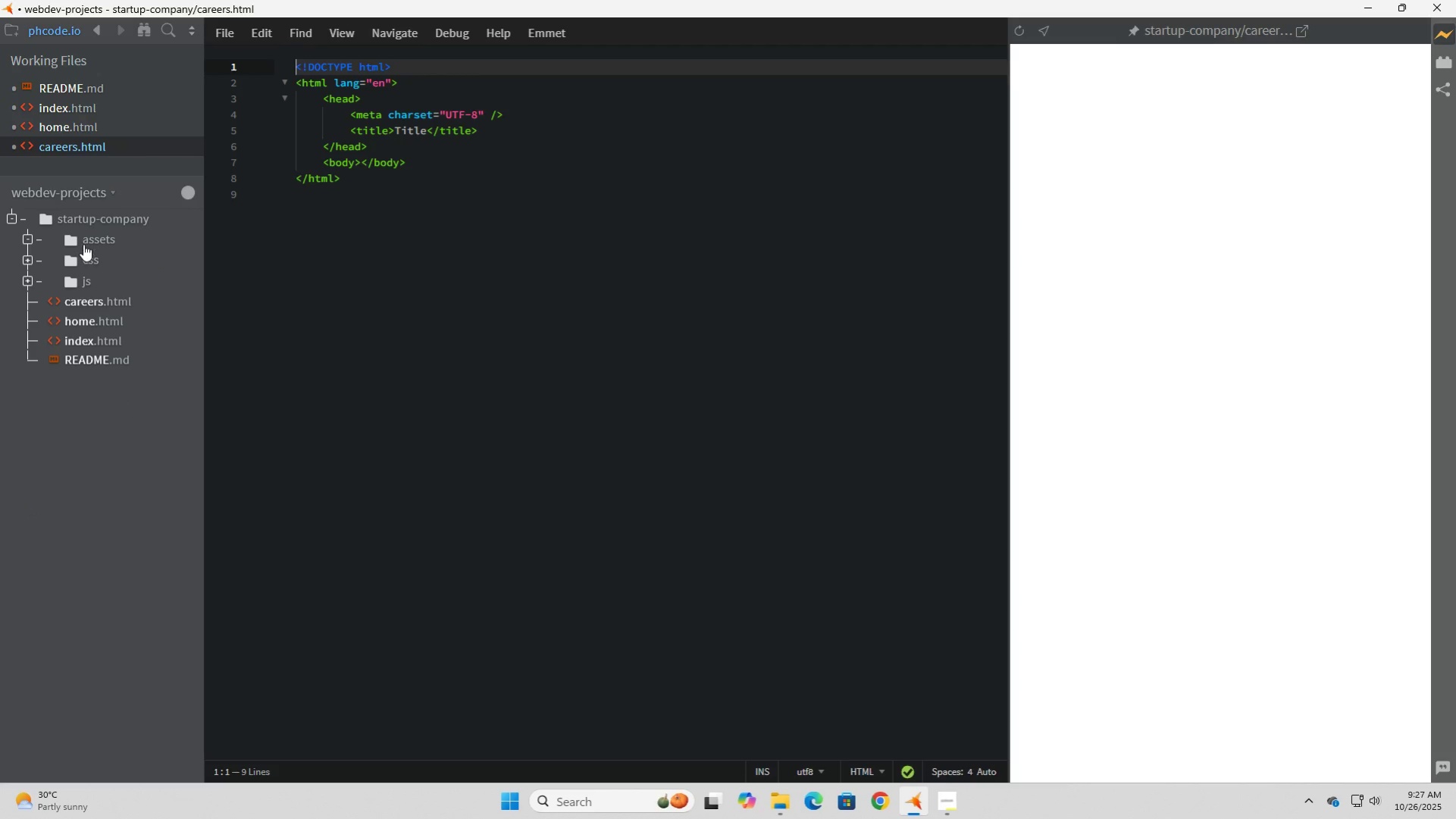 
wait(5.98)
 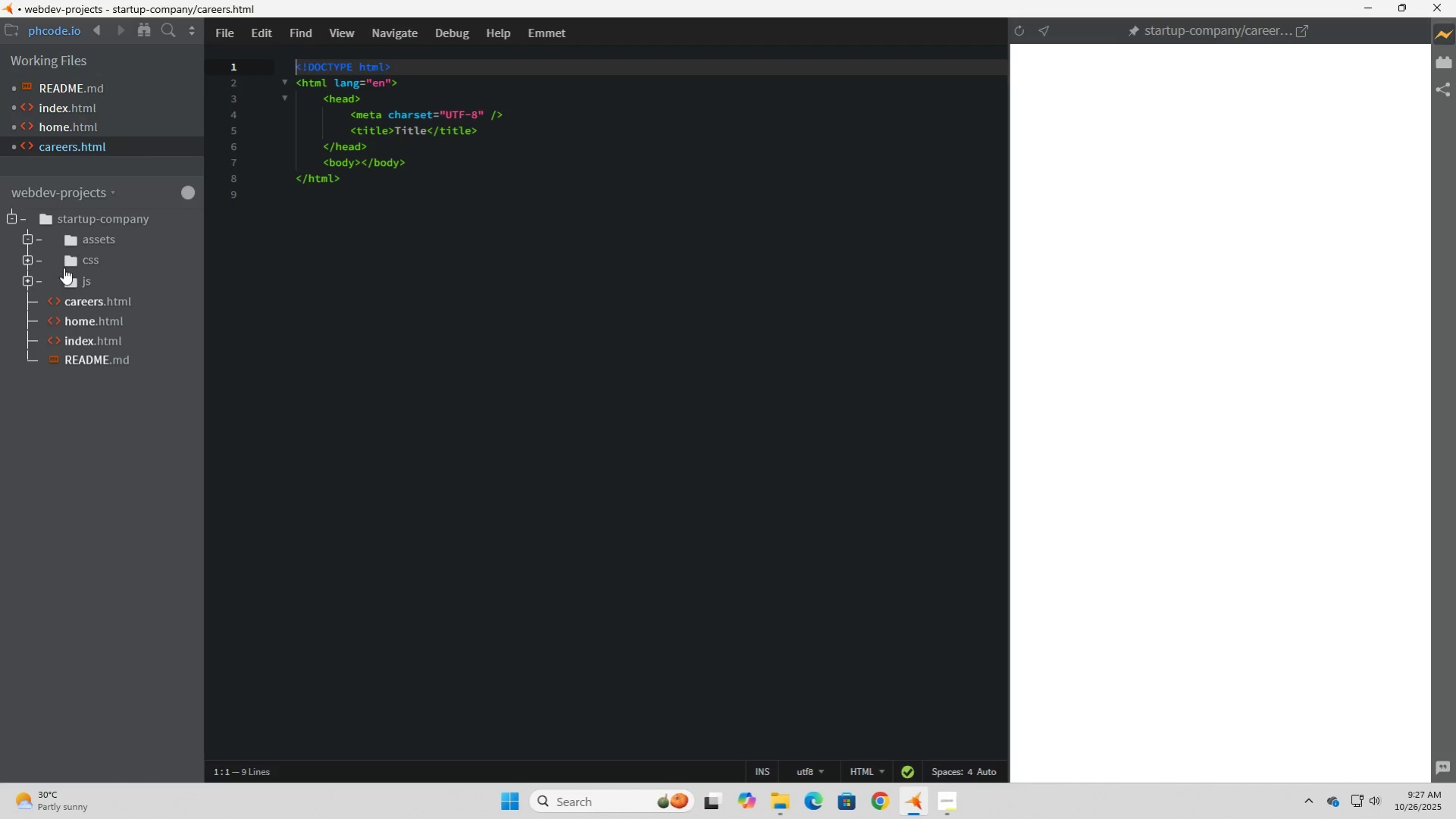 
right_click([87, 222])
 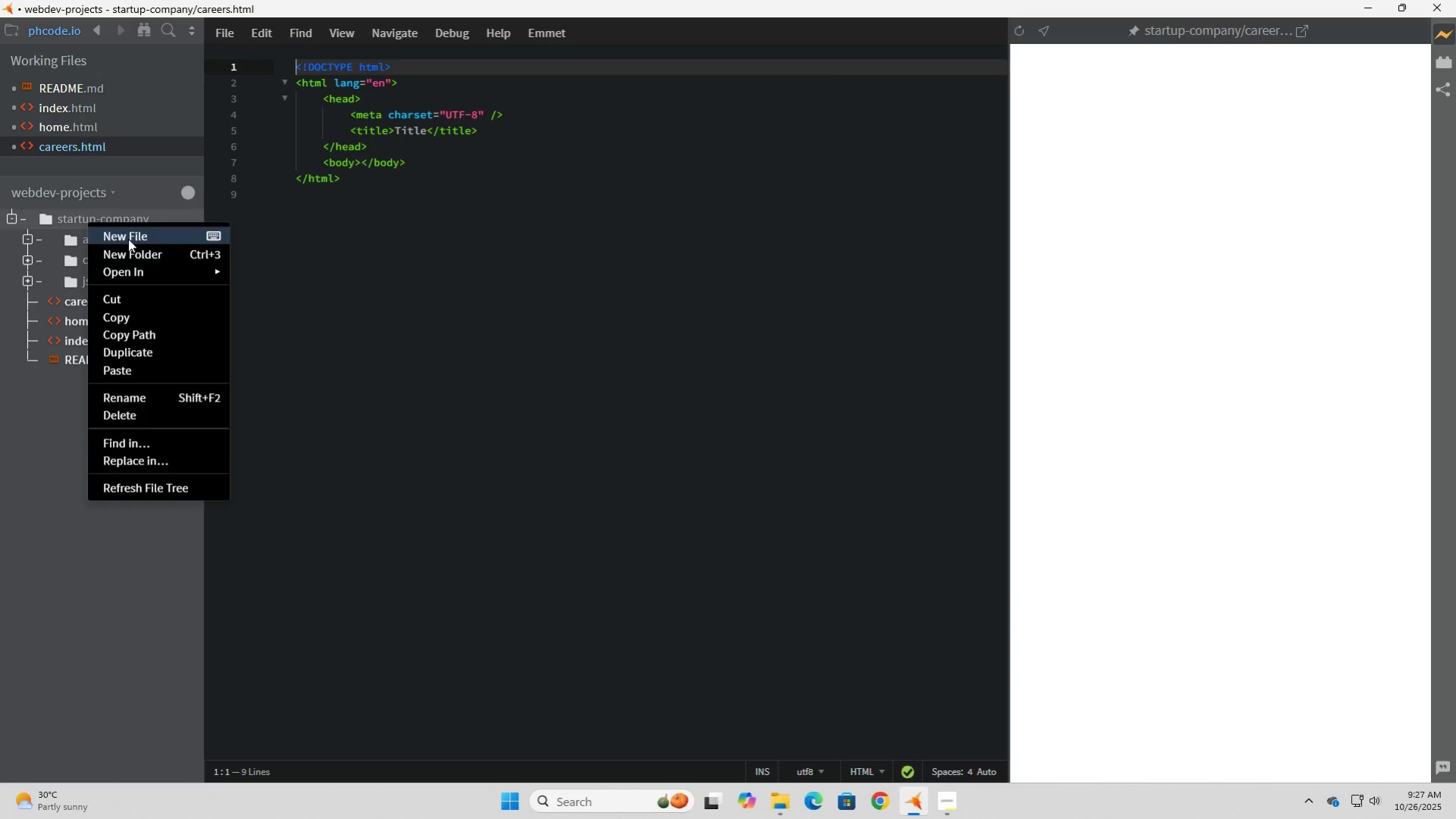 
left_click([128, 239])
 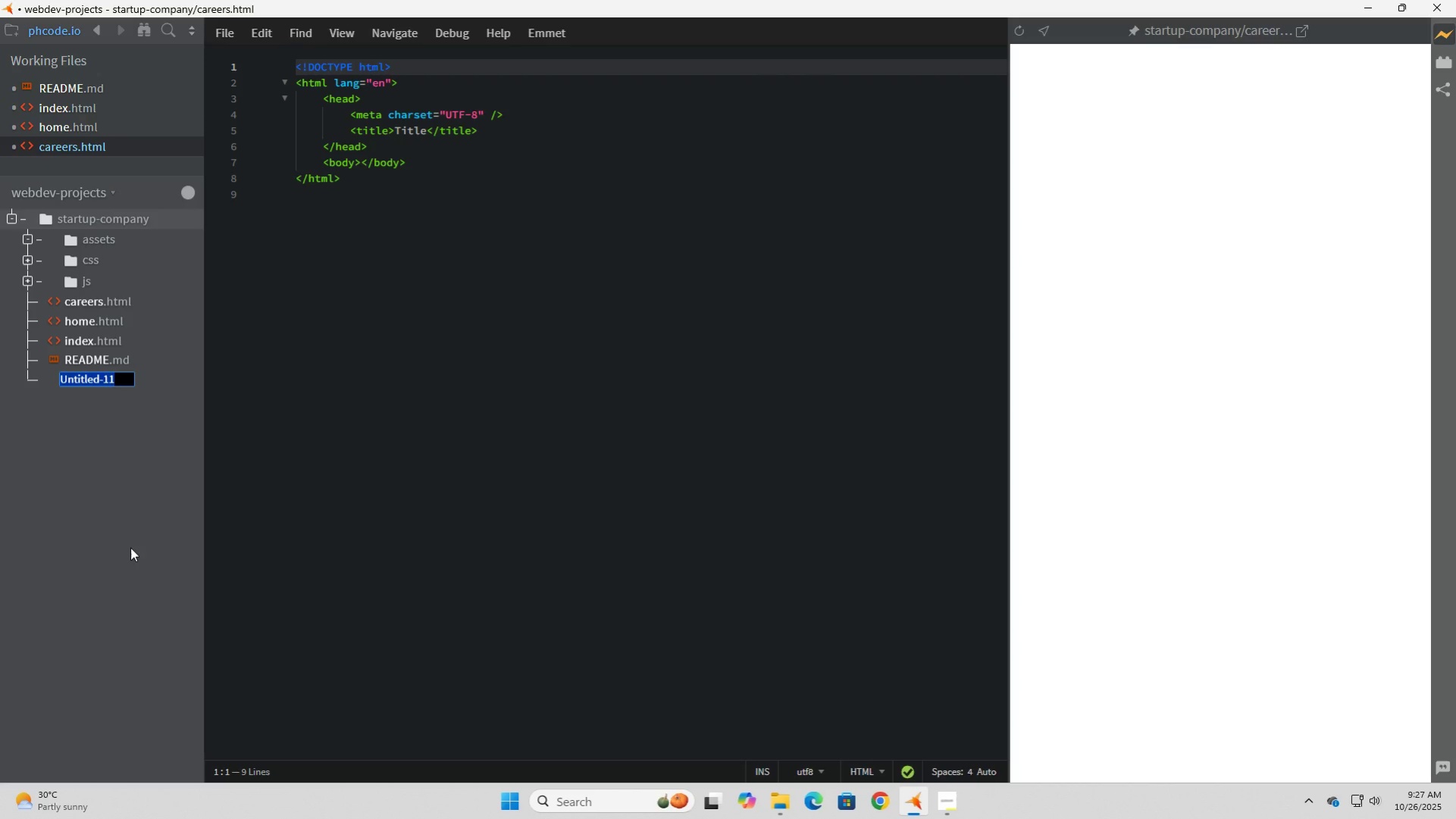 
type(services.html)
 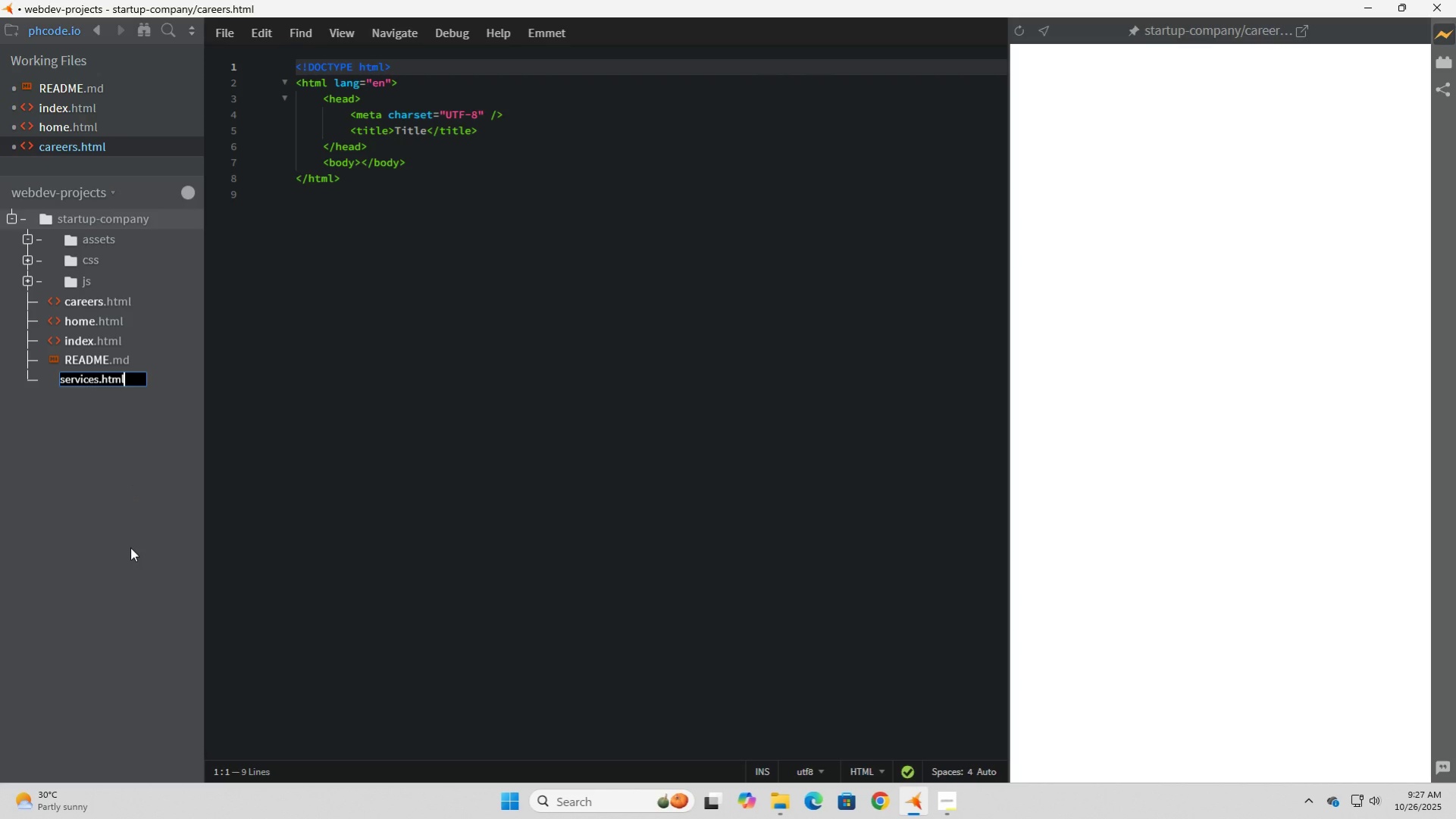 
key(Enter)
 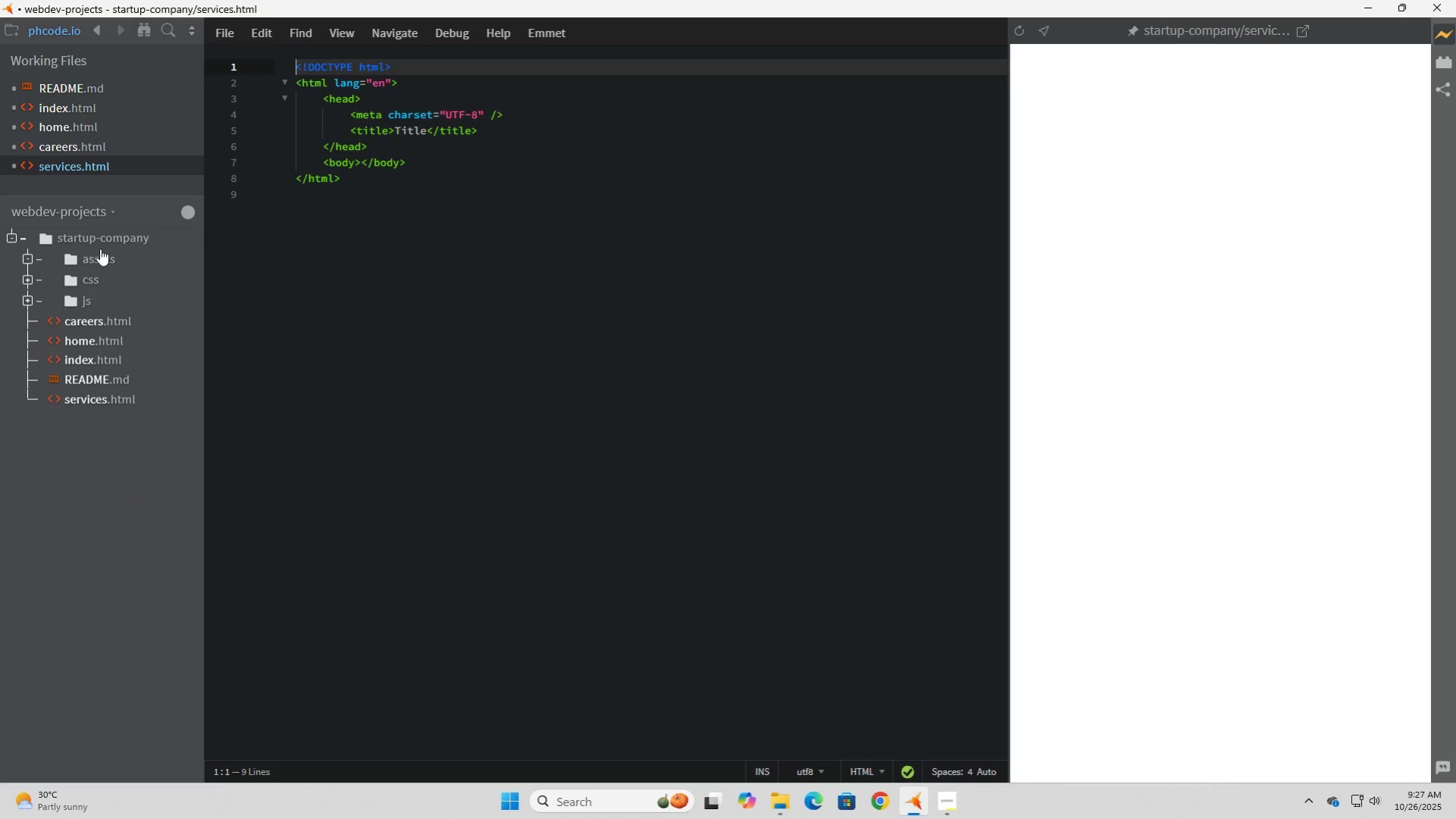 
left_click([100, 237])
 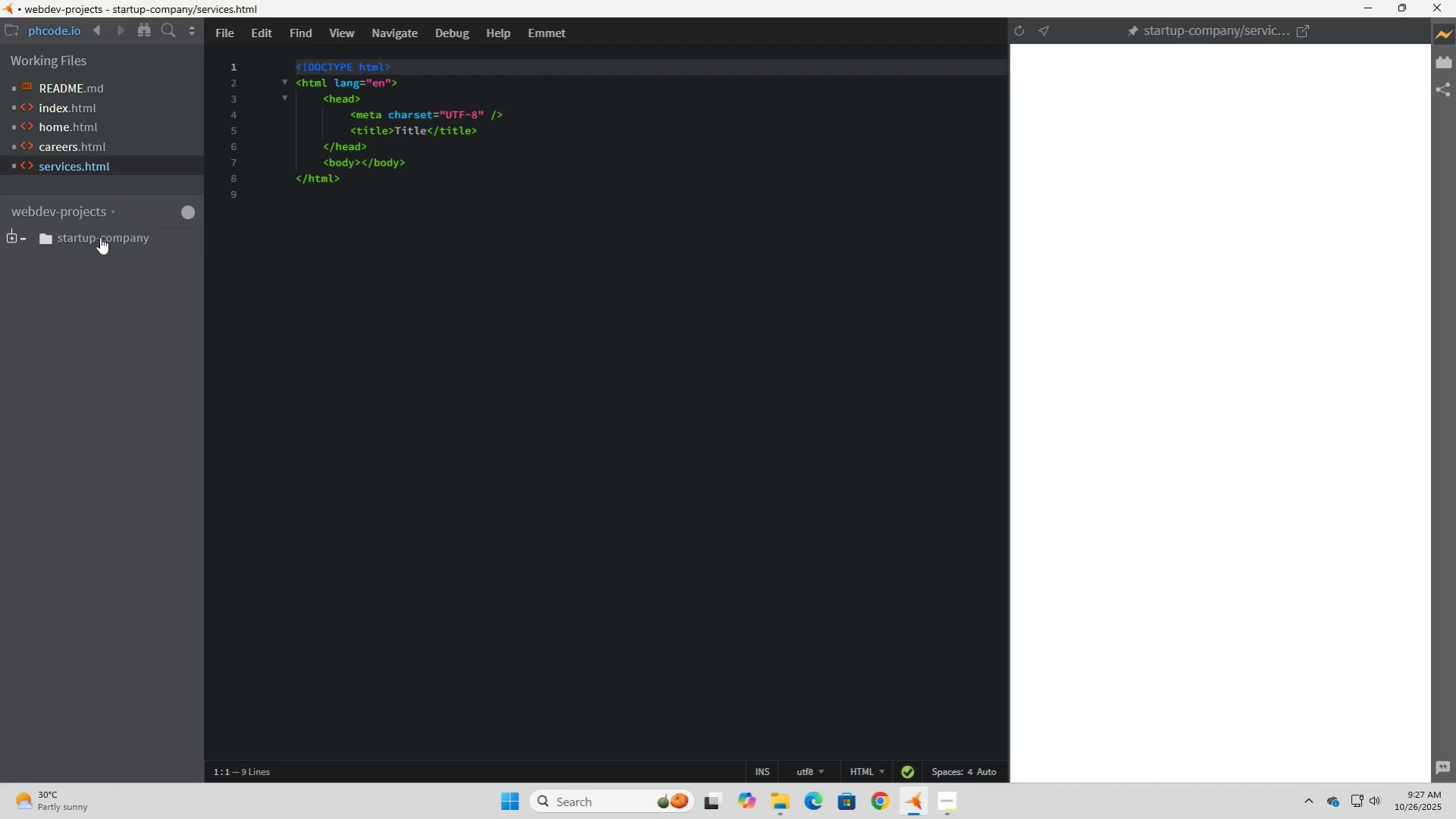 
left_click([100, 237])
 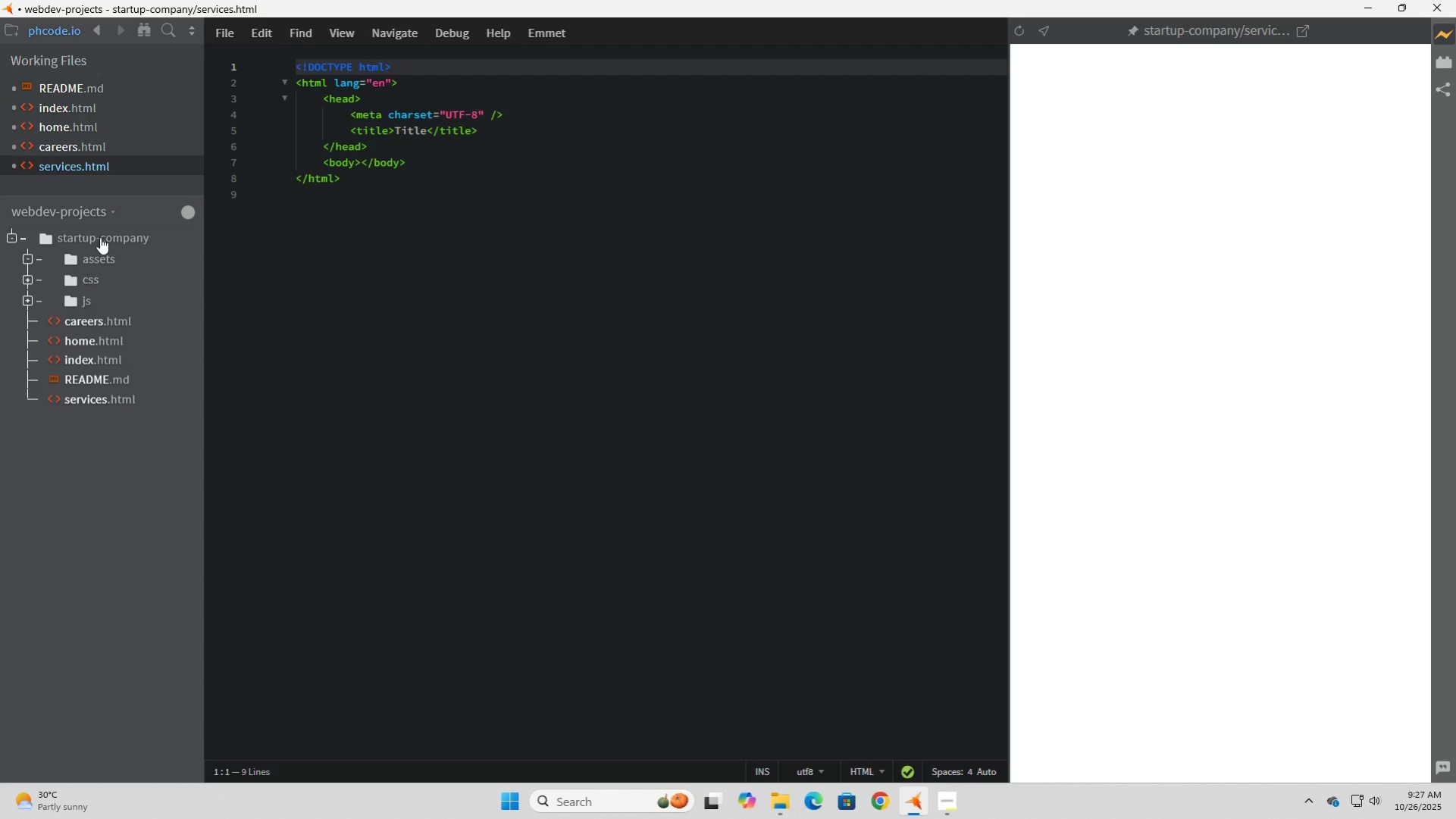 
right_click([100, 237])
 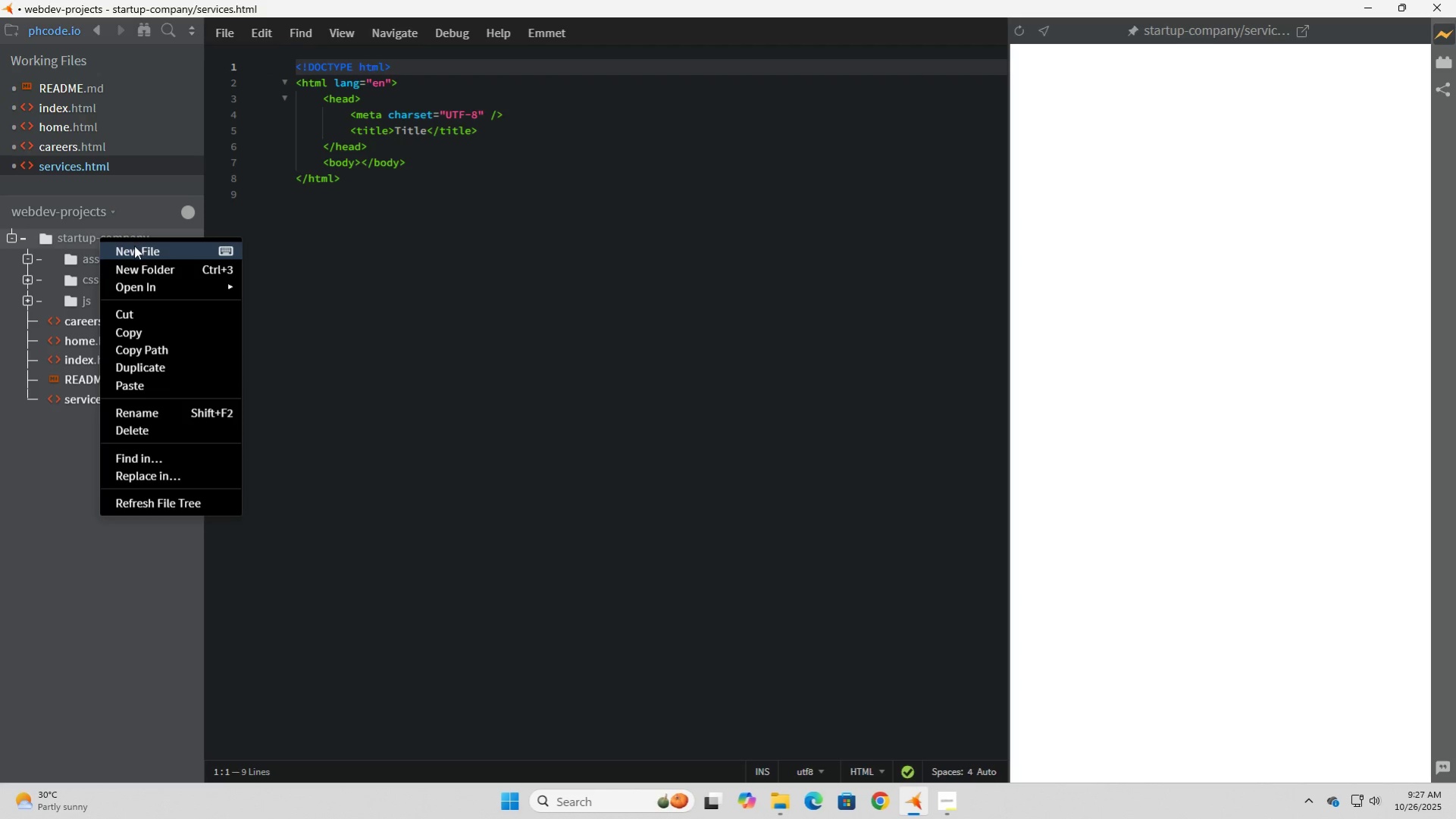 
left_click([134, 245])
 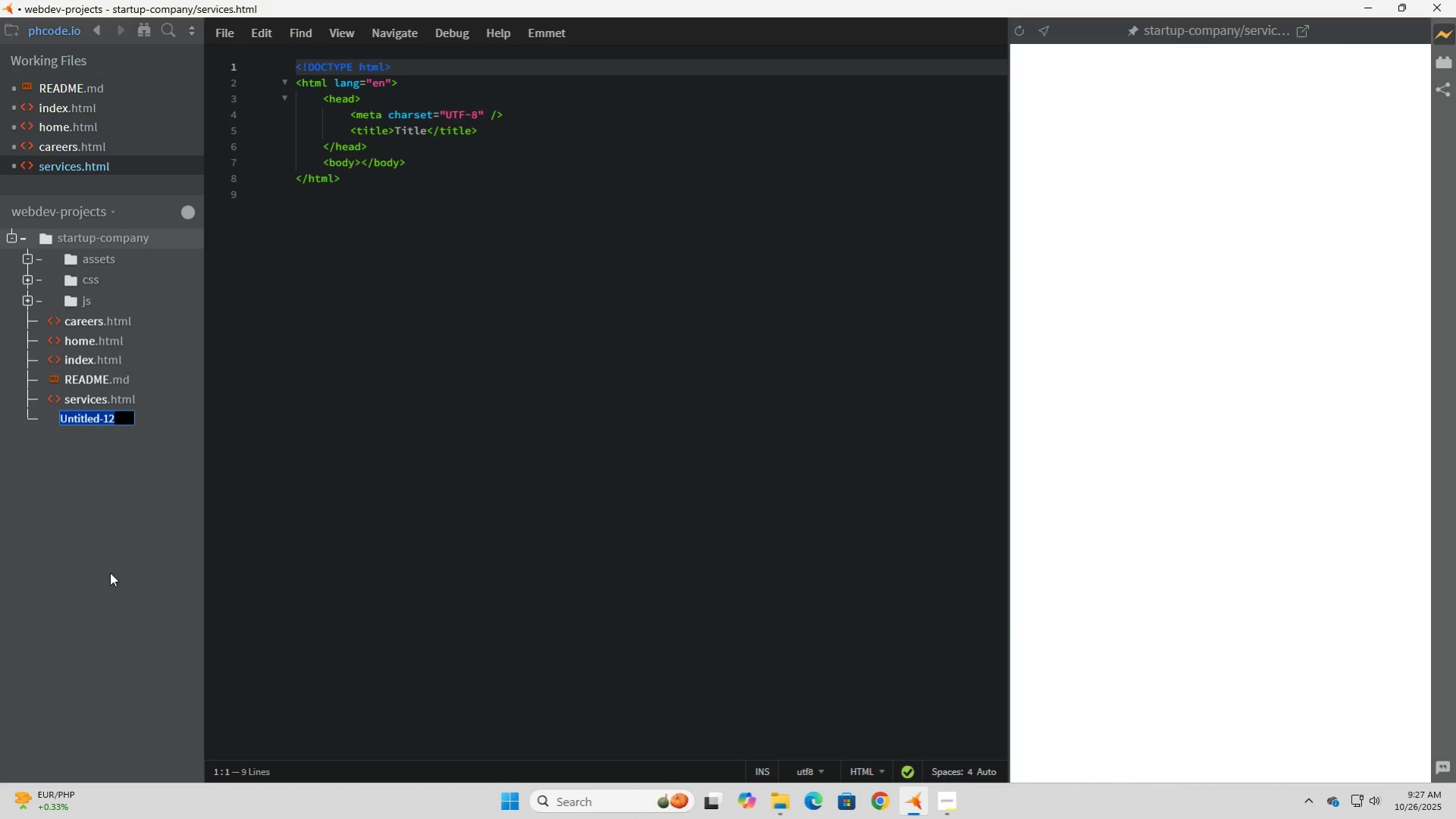 
type(news.html)
 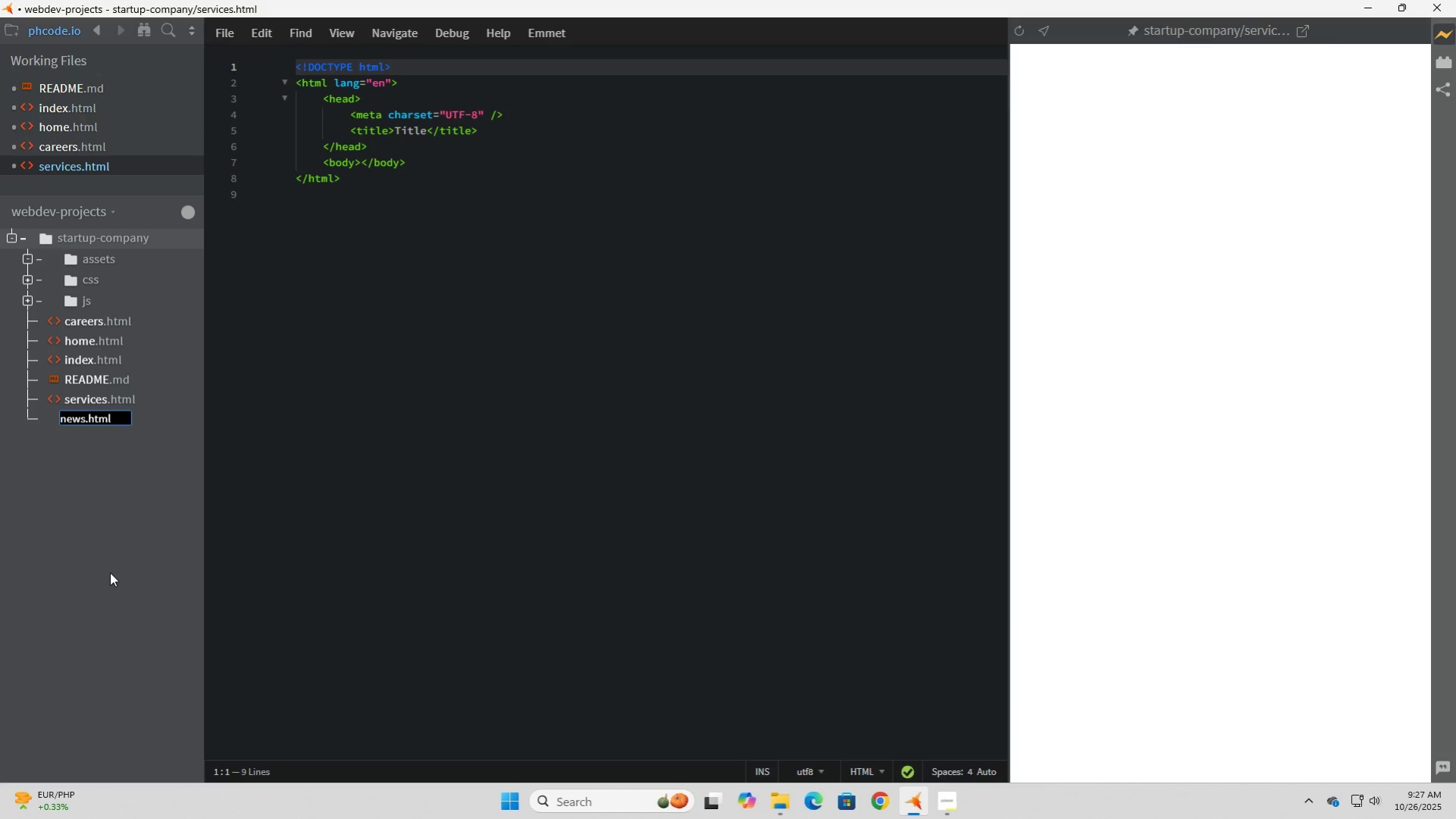 
key(Enter)
 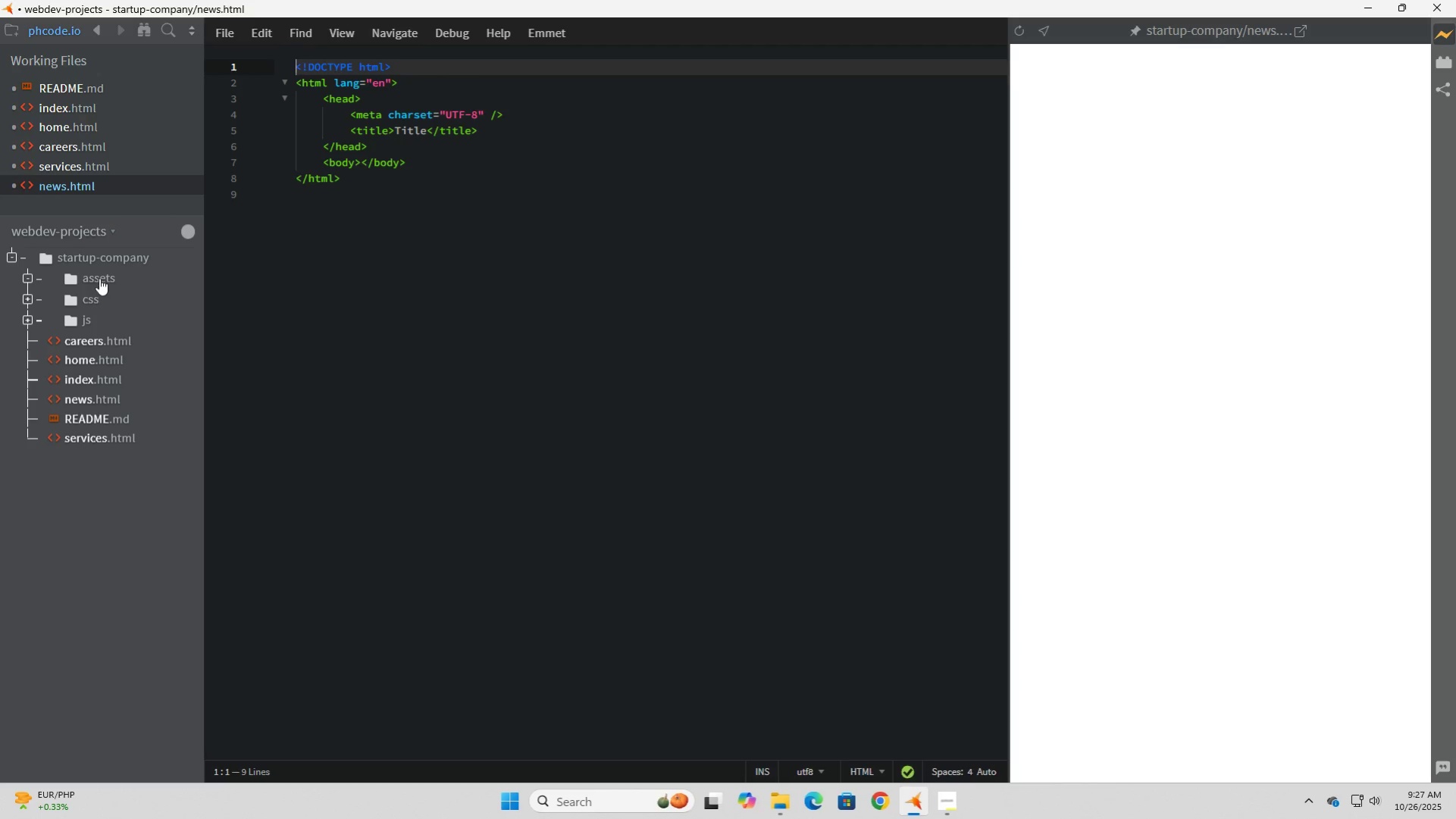 
right_click([102, 255])
 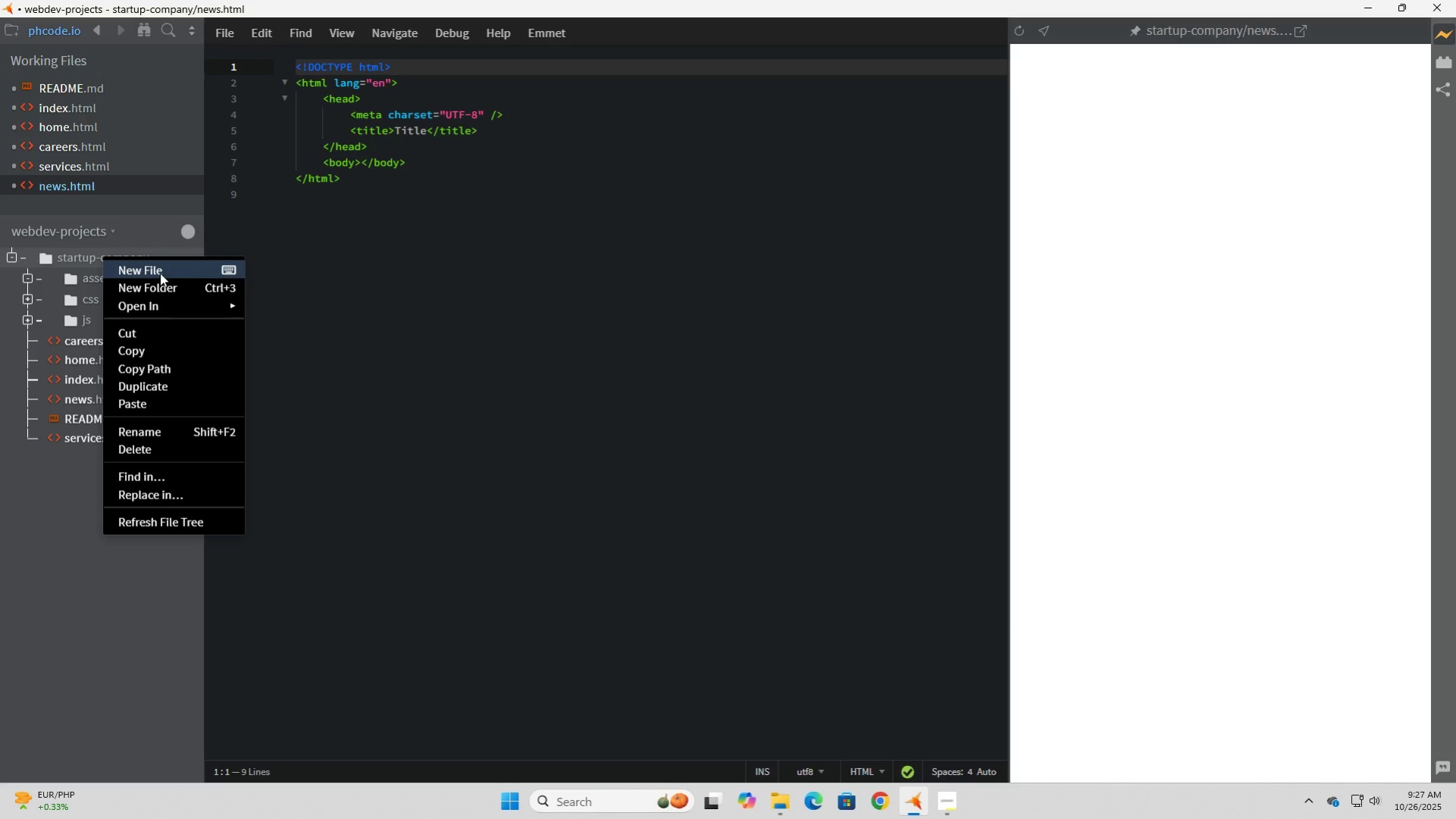 
left_click([160, 273])
 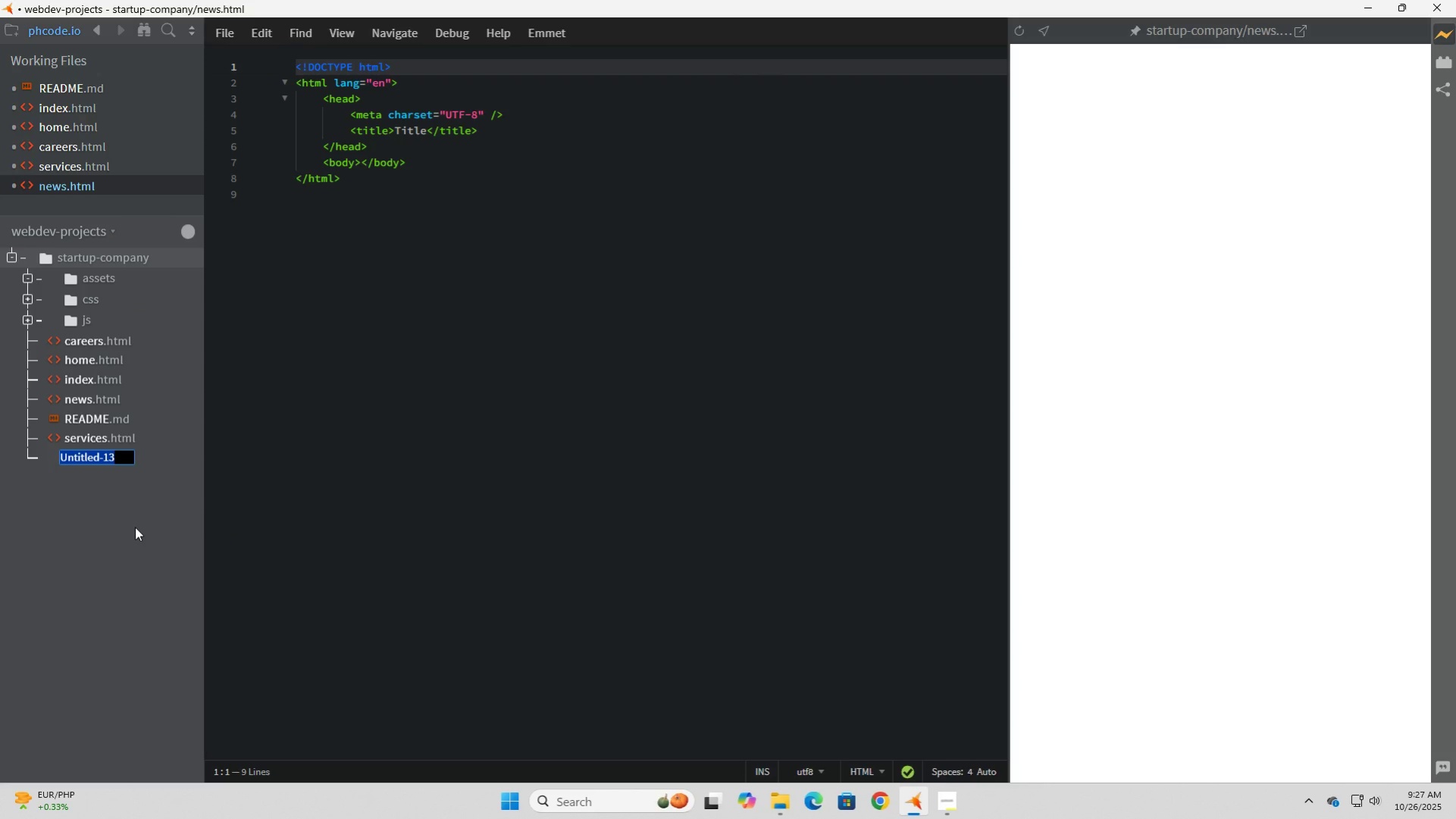 
type(contactus.html)
 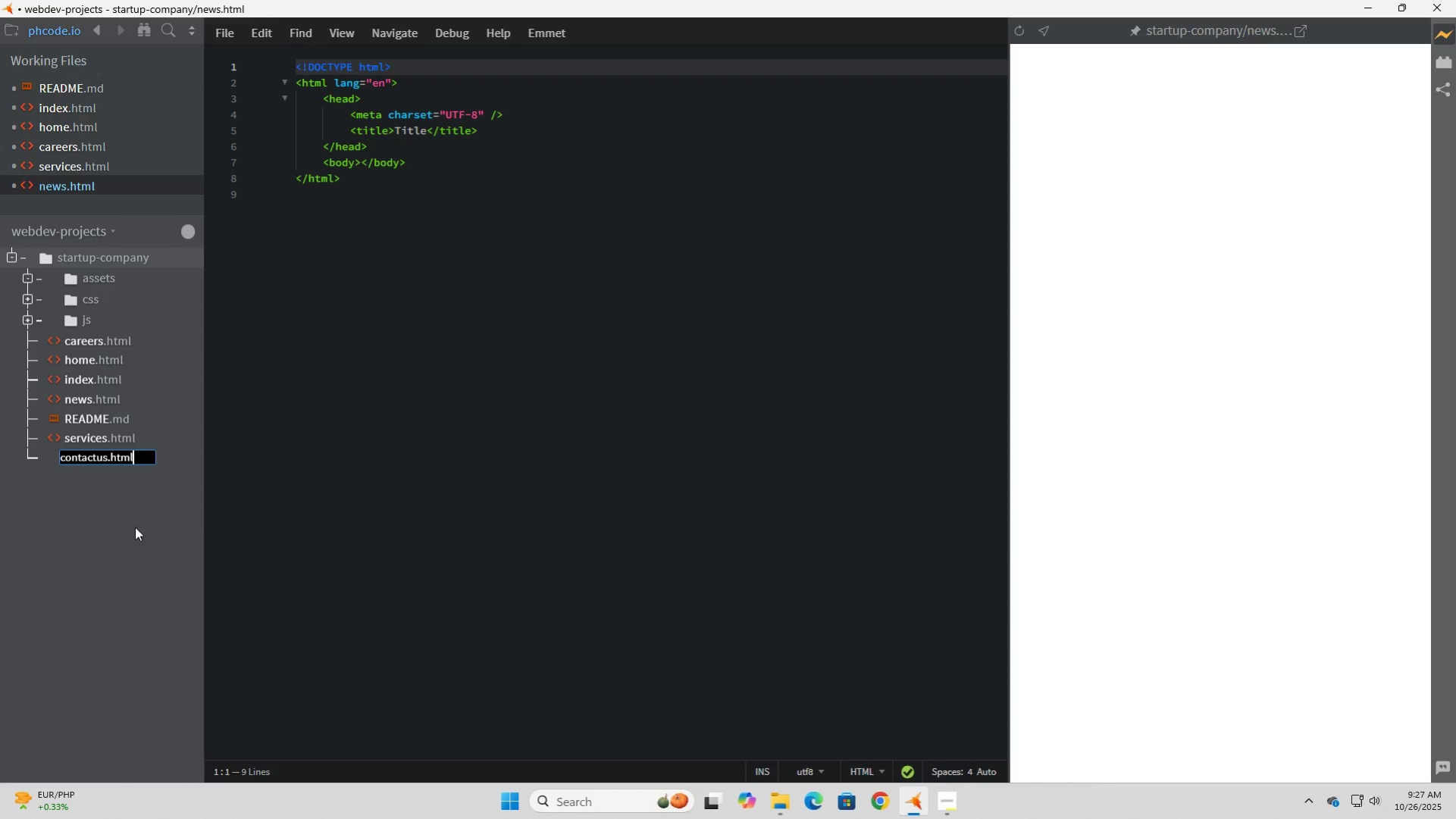 
key(Enter)
 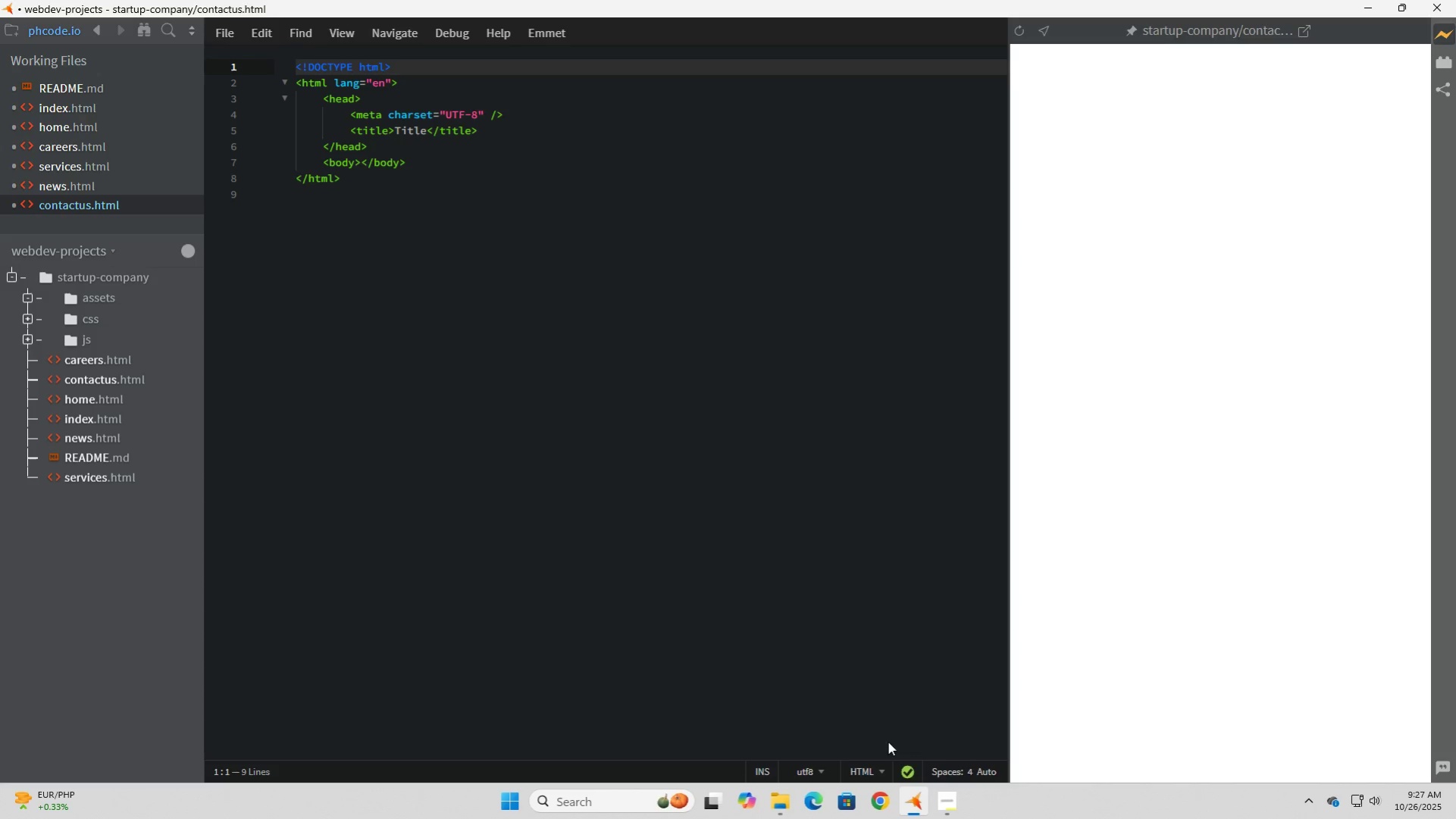 
left_click([952, 807])
 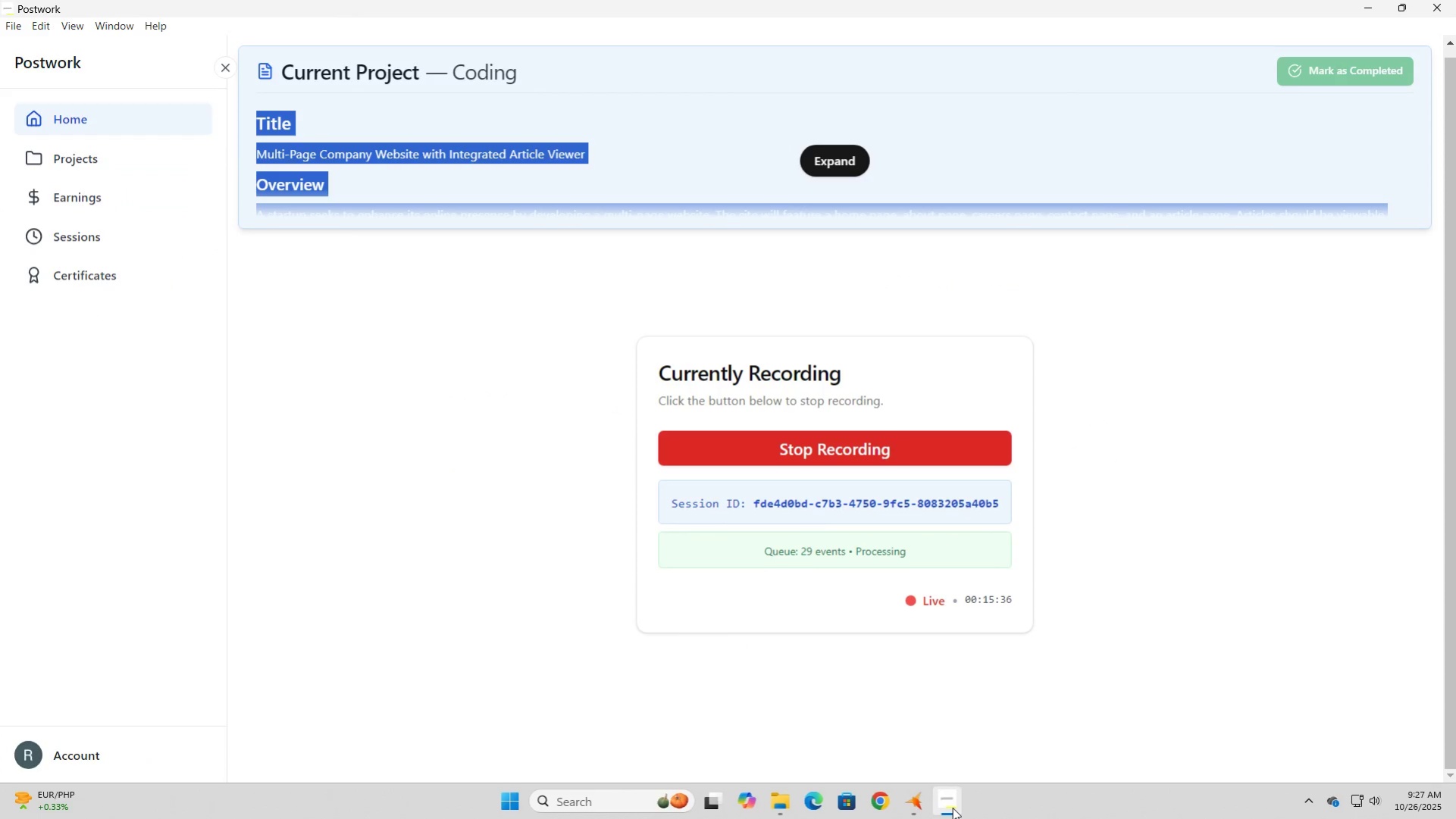 
left_click([952, 807])